 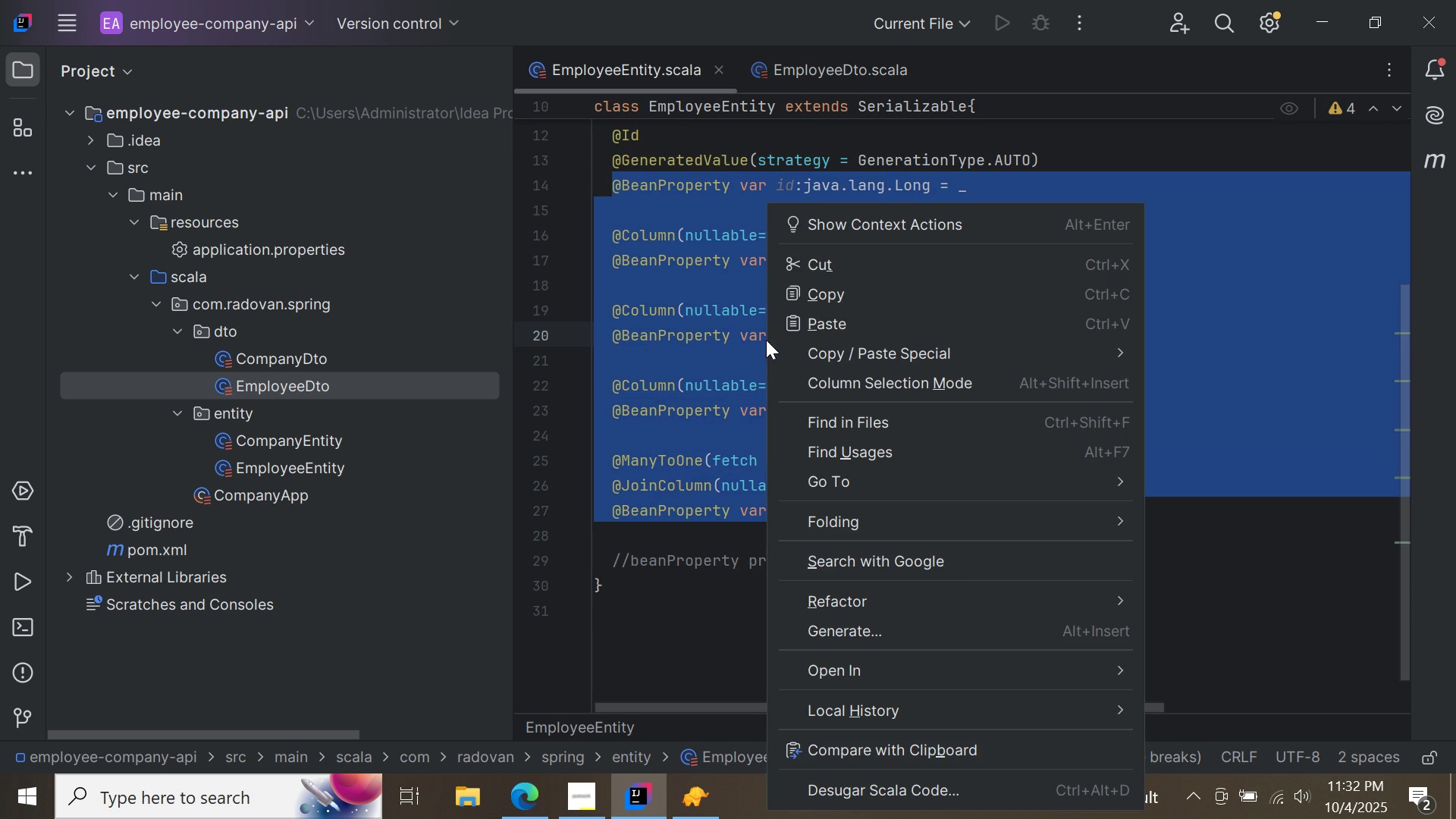 
left_click([830, 297])
 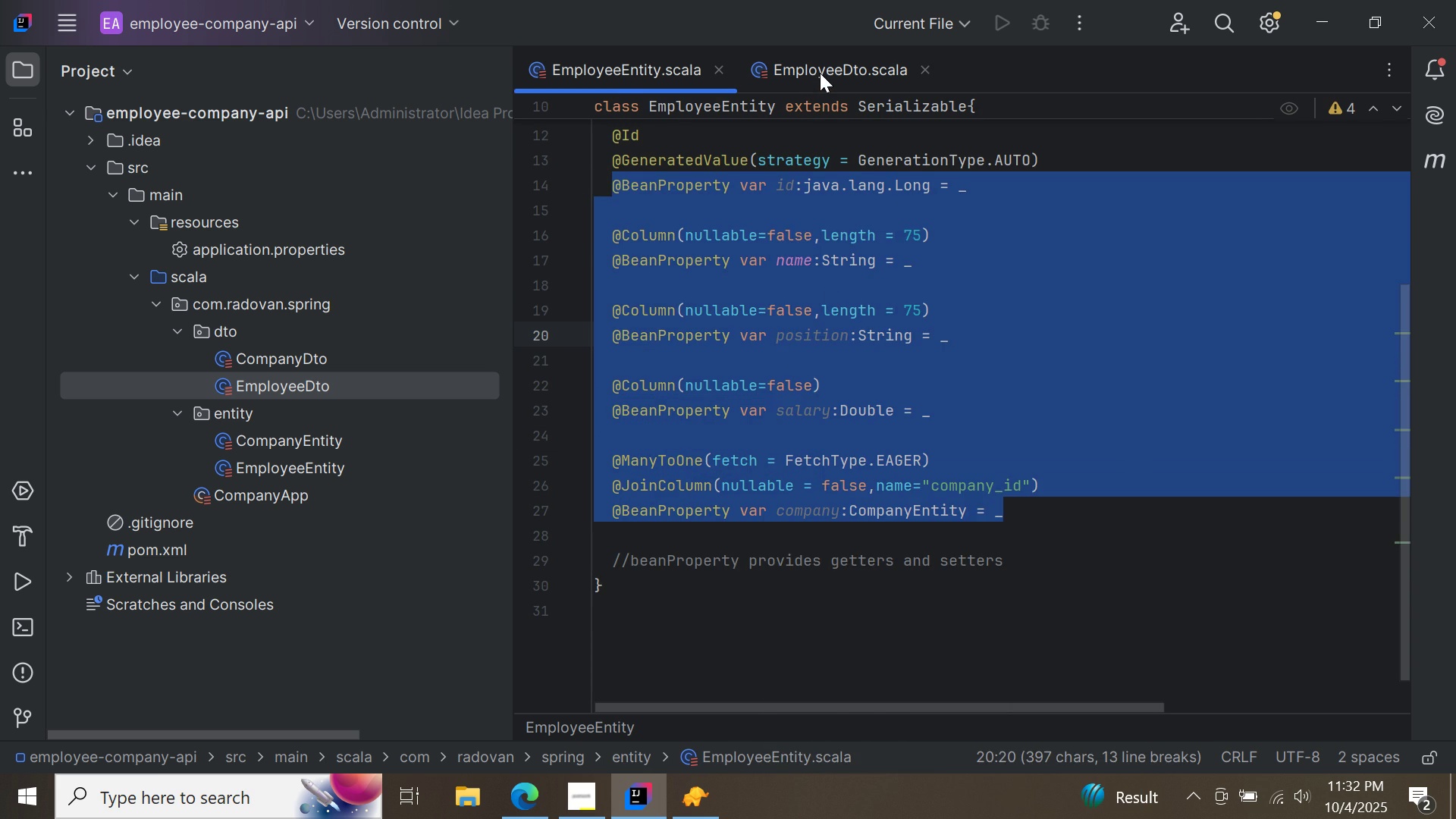 
left_click([820, 73])
 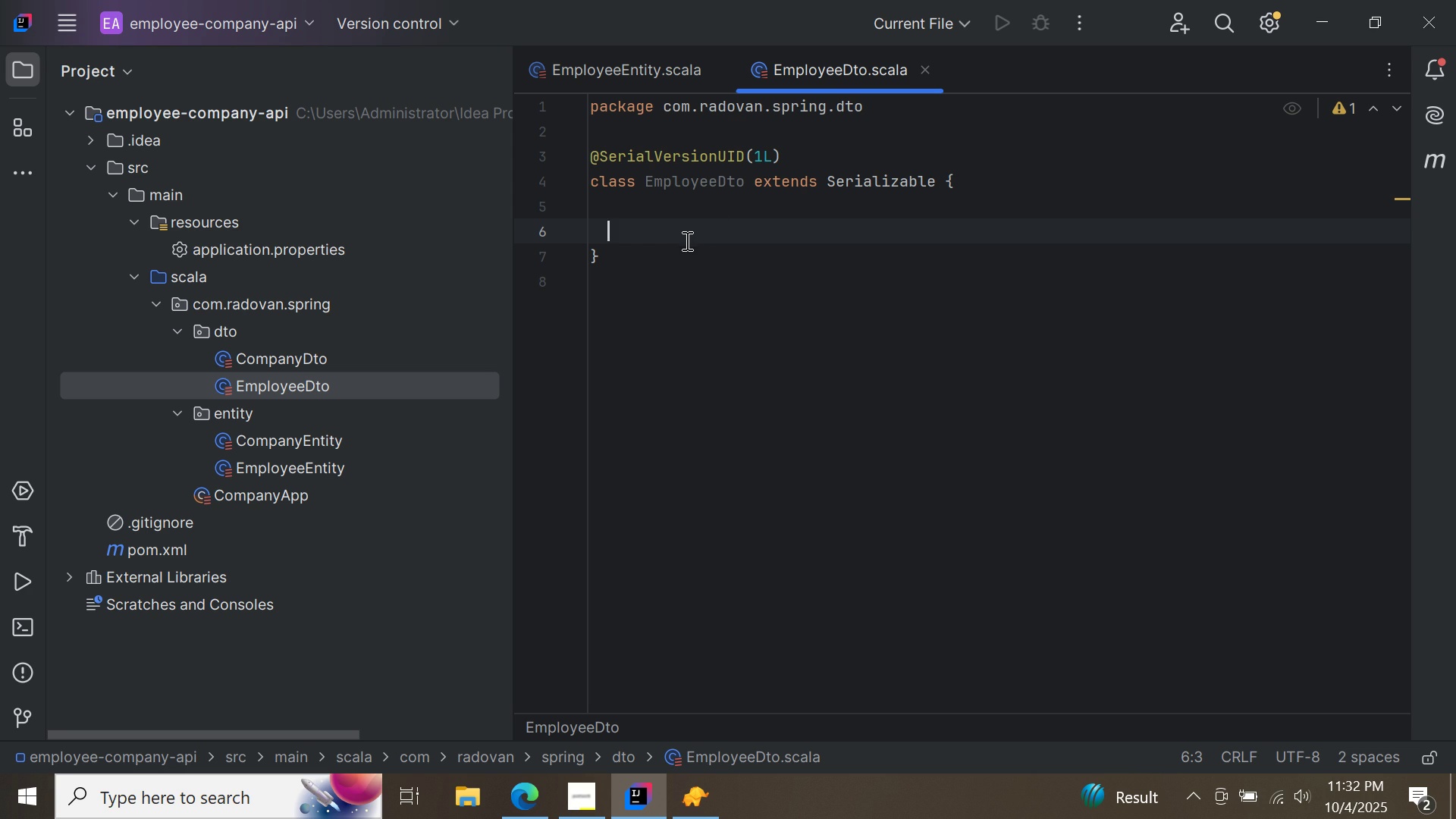 
right_click([686, 240])
 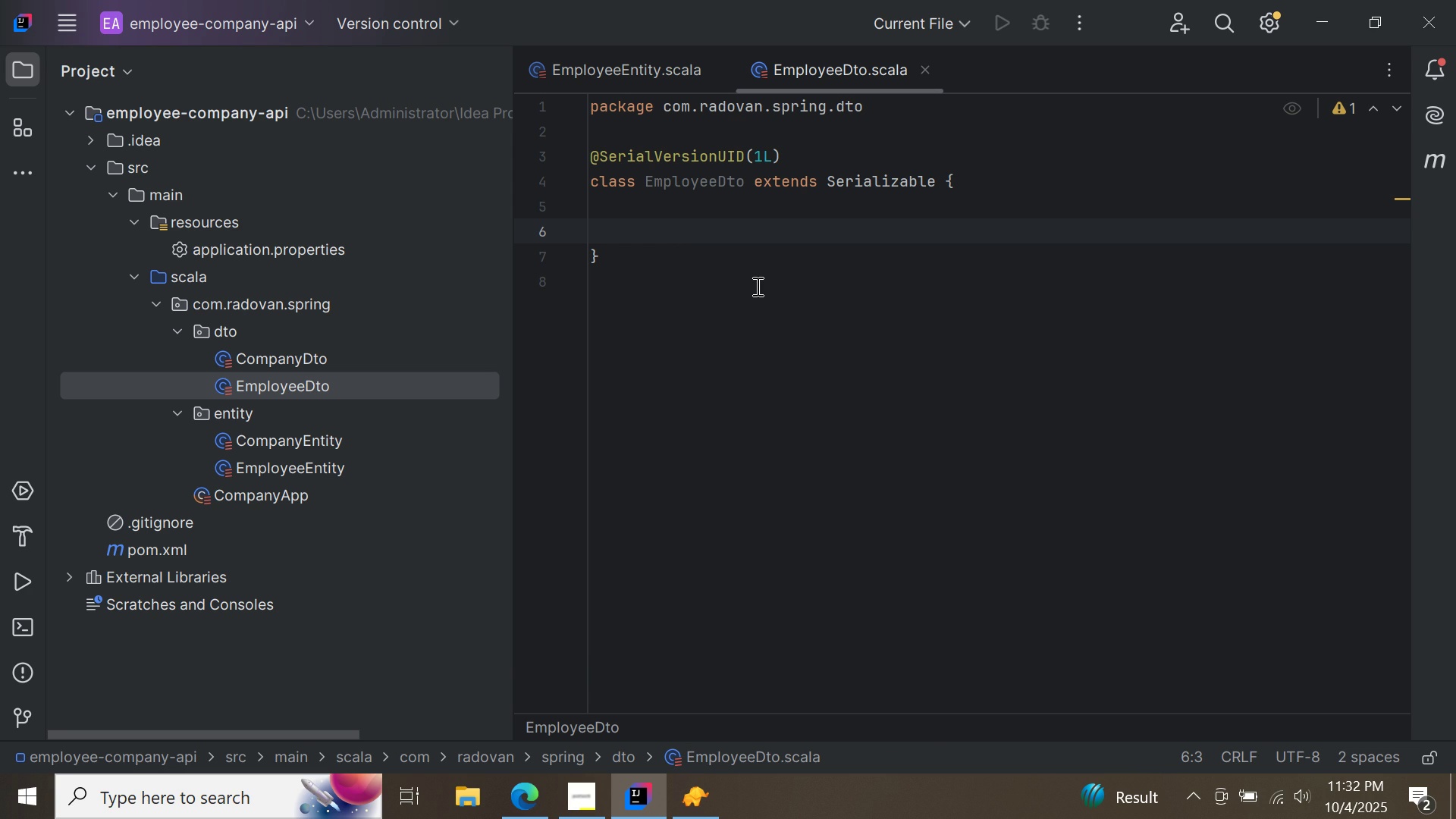 
left_click([756, 286])
 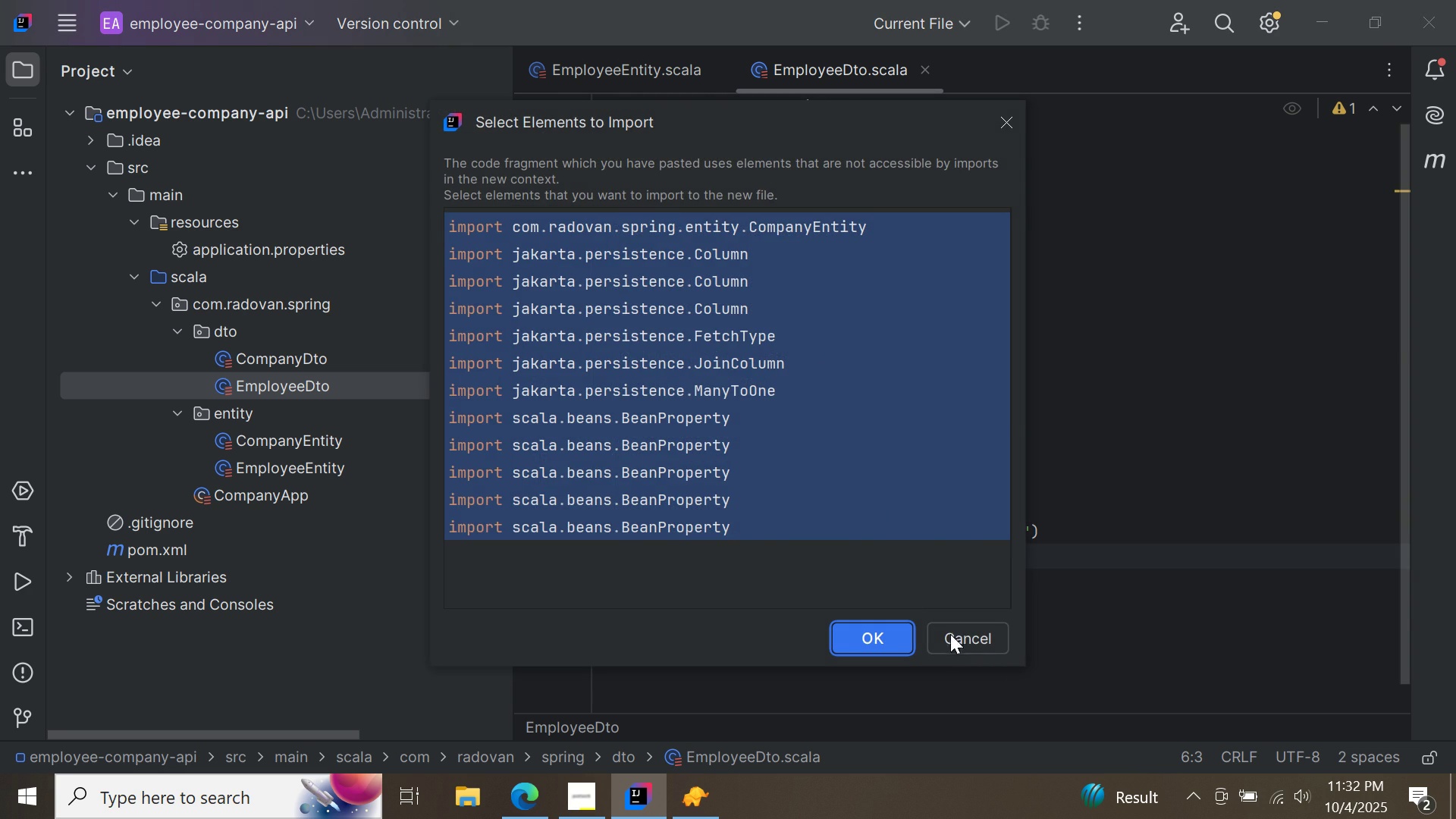 
left_click([955, 645])
 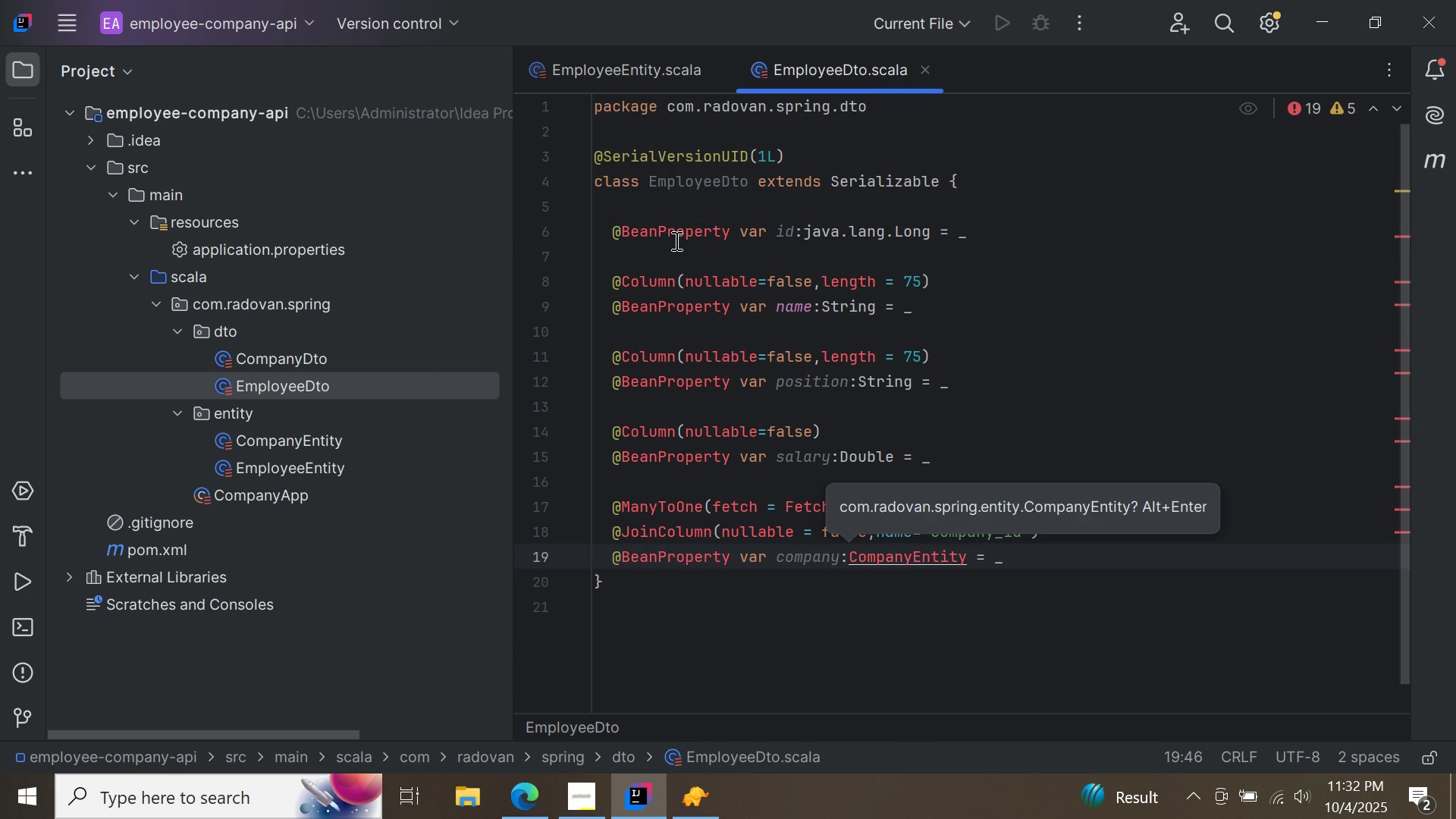 
left_click([664, 228])
 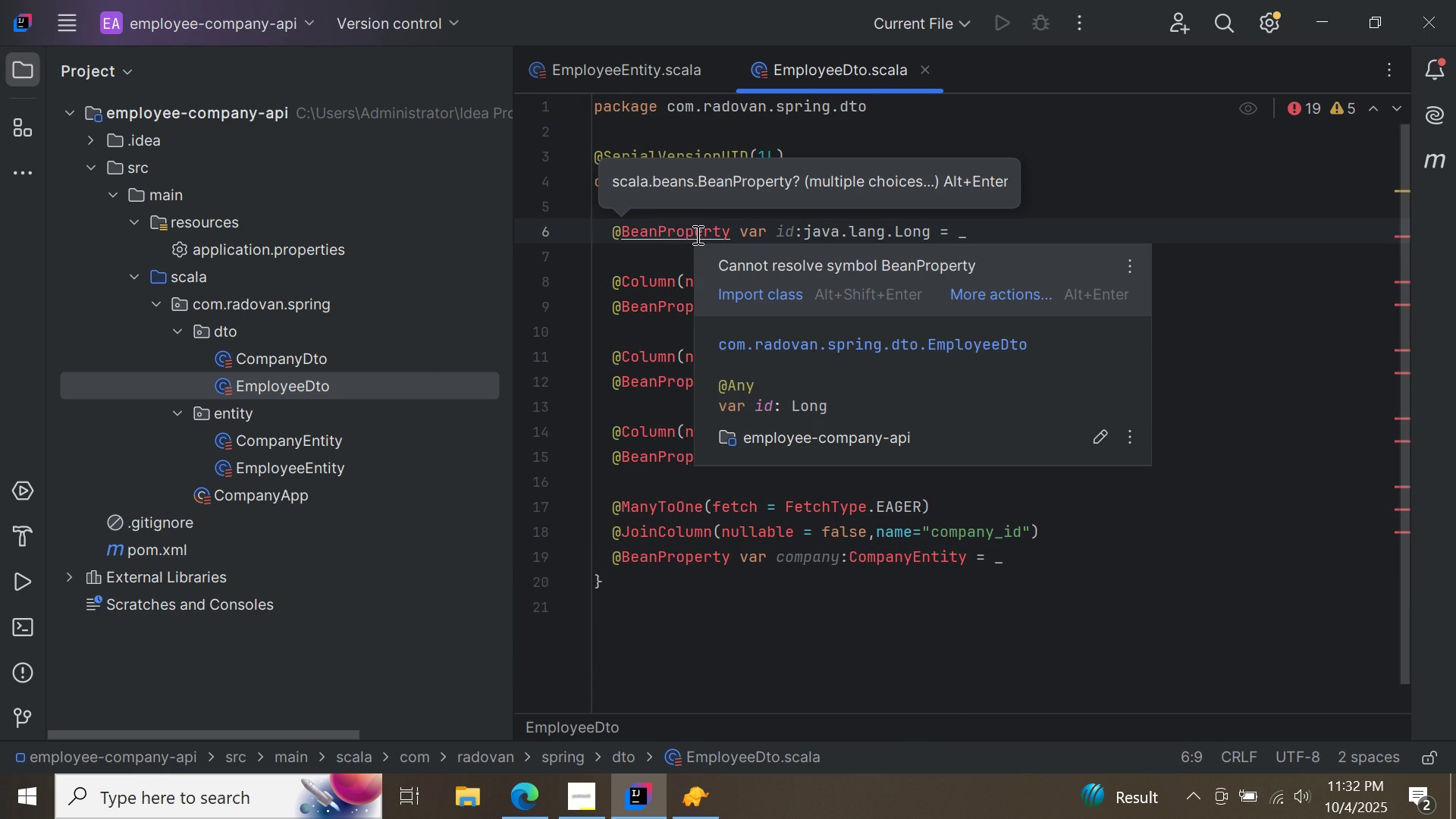 
left_click([737, 297])
 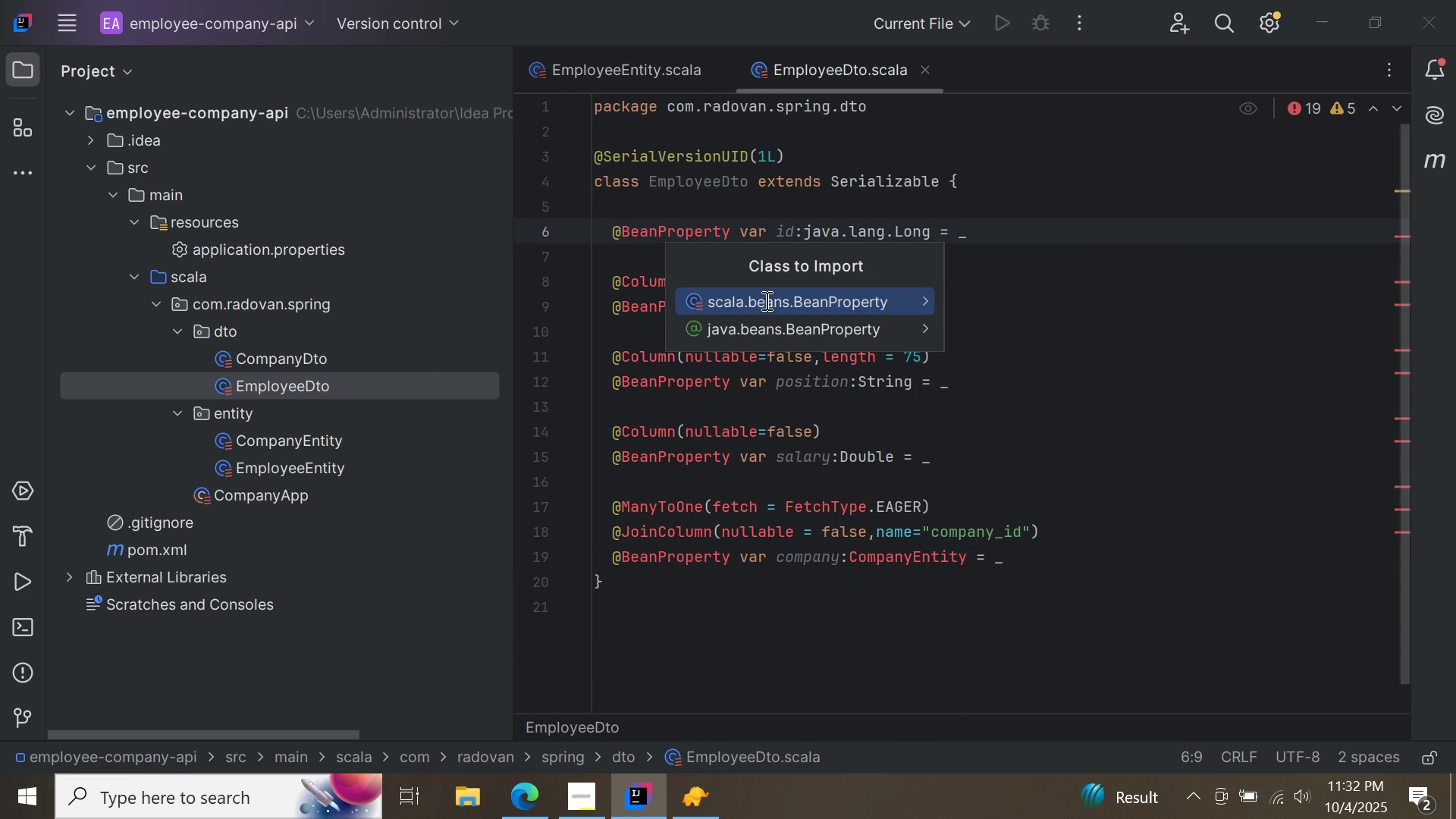 
left_click([765, 300])